 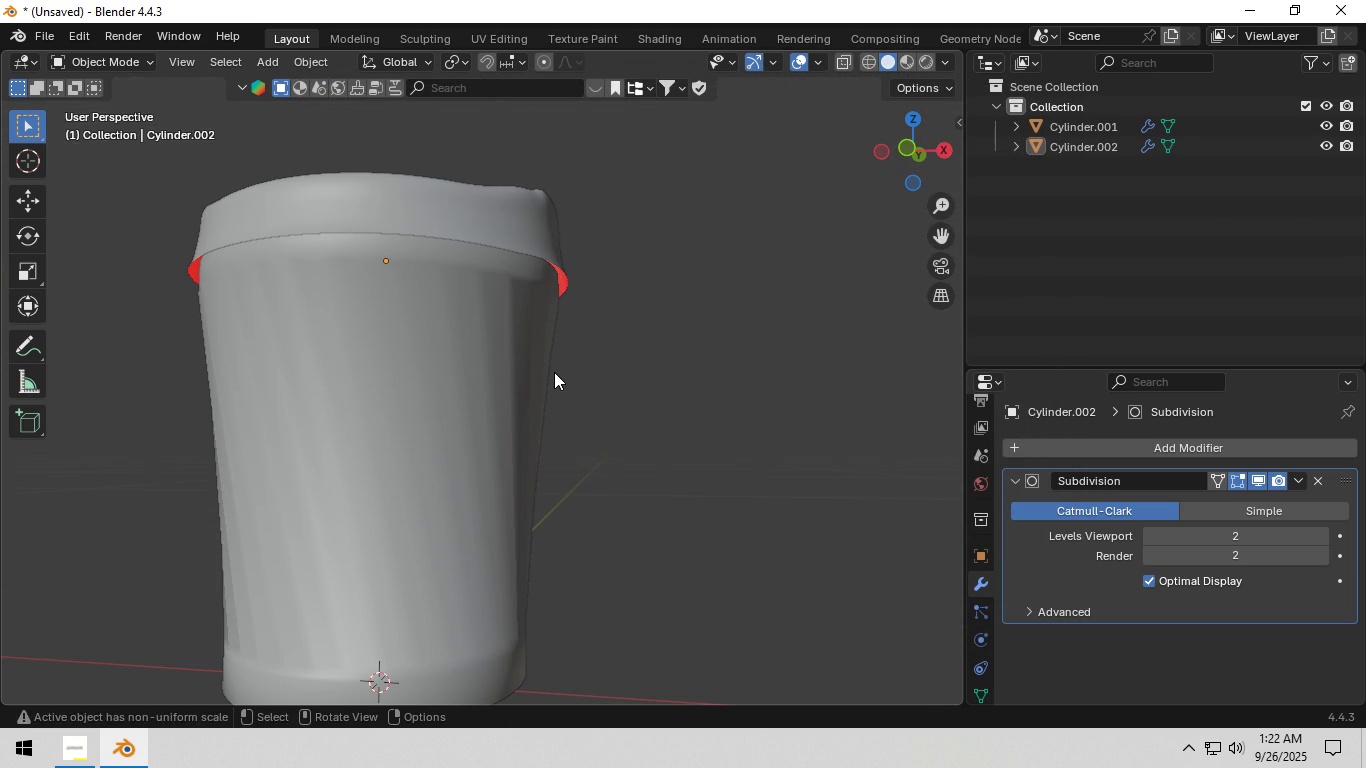 
left_click([560, 261])
 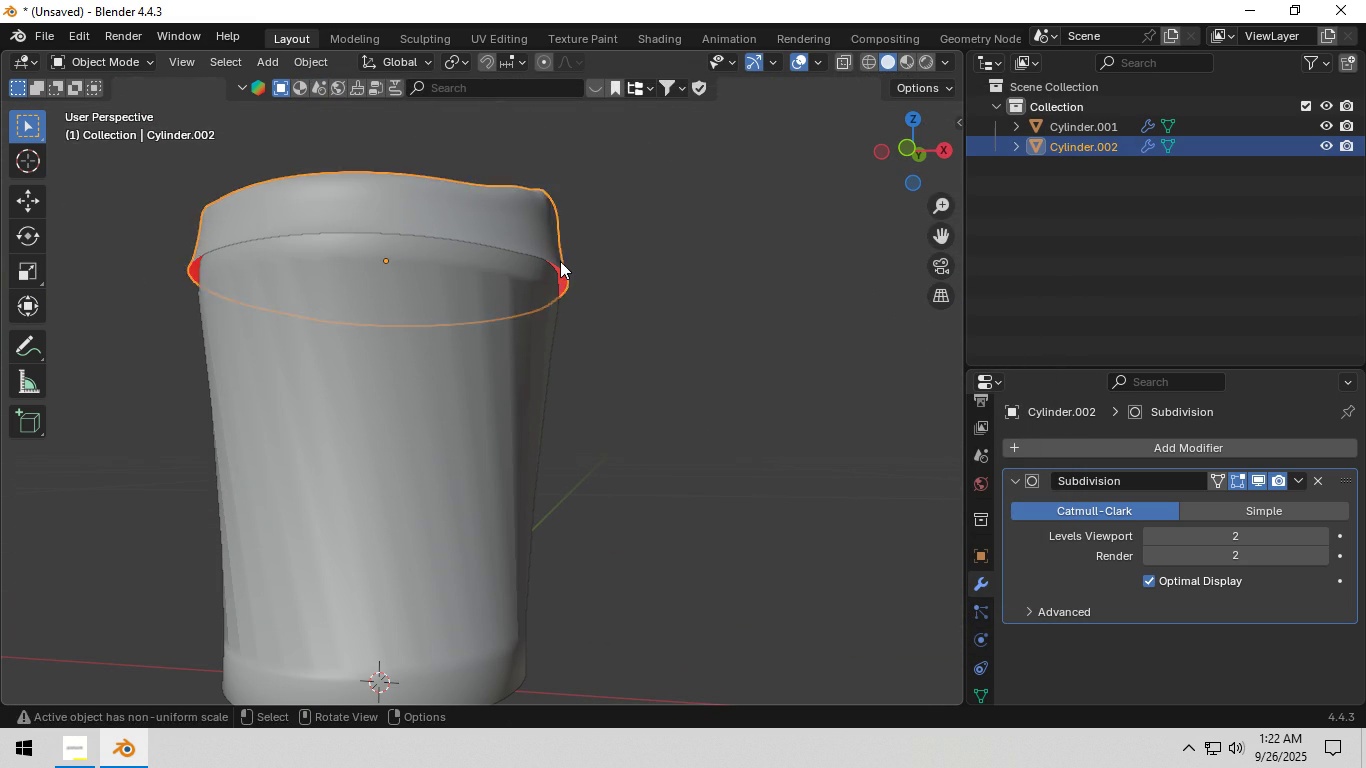 
key(Tab)
 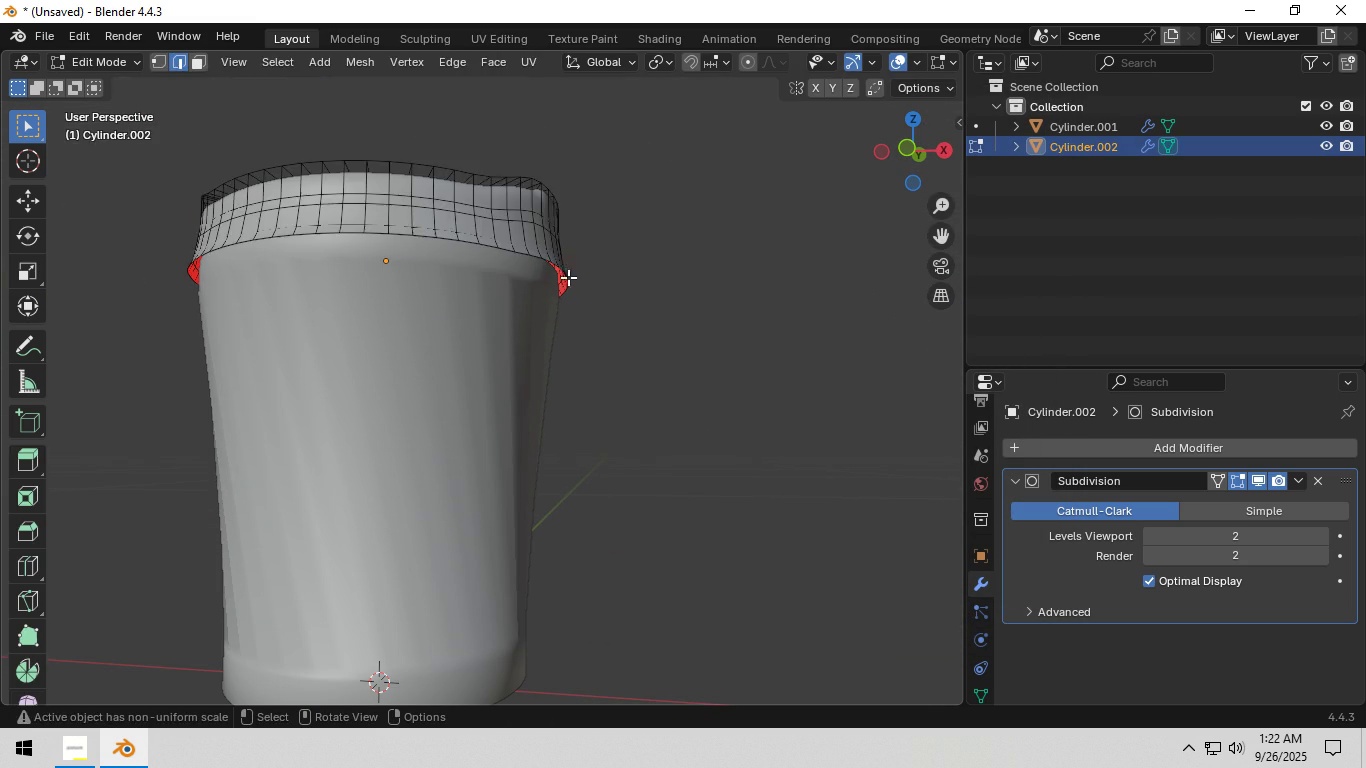 
scroll: coordinate [568, 280], scroll_direction: up, amount: 3.0
 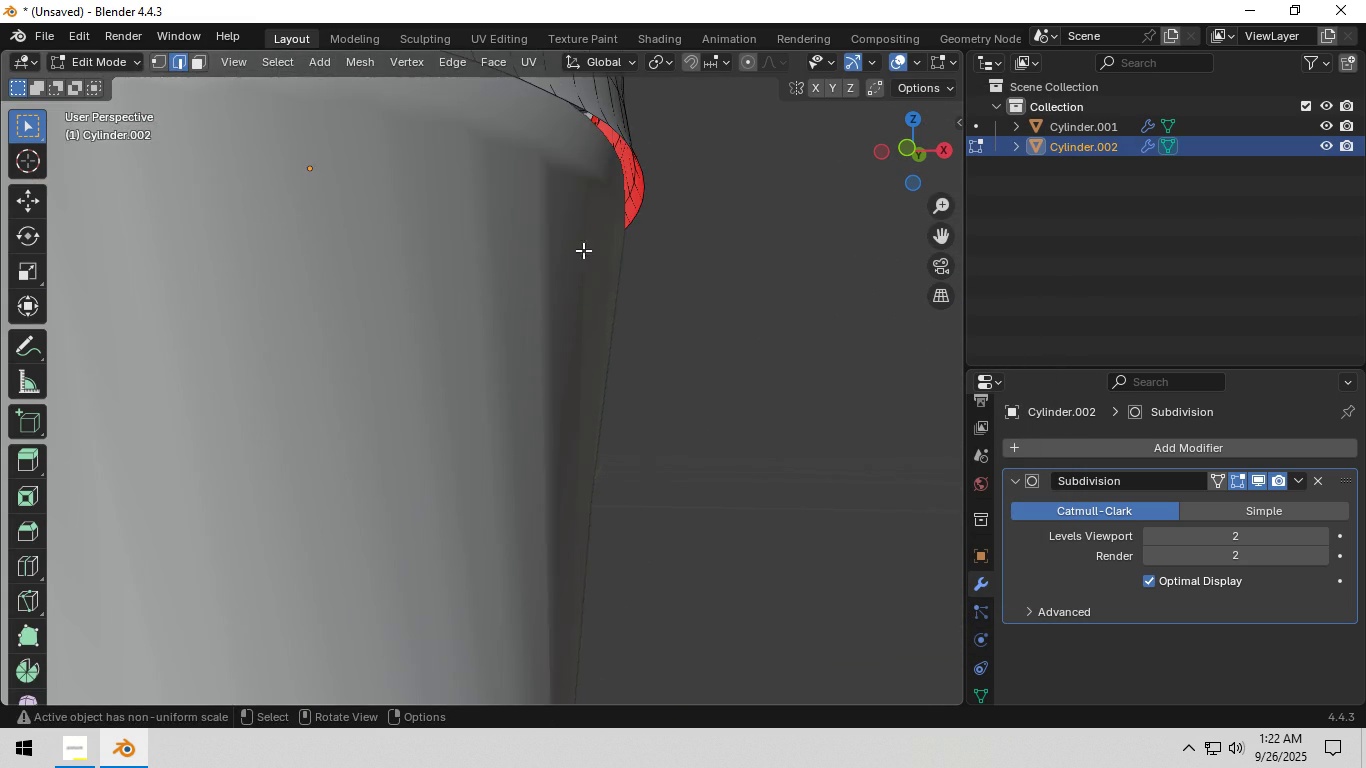 
key(Shift+ShiftLeft)
 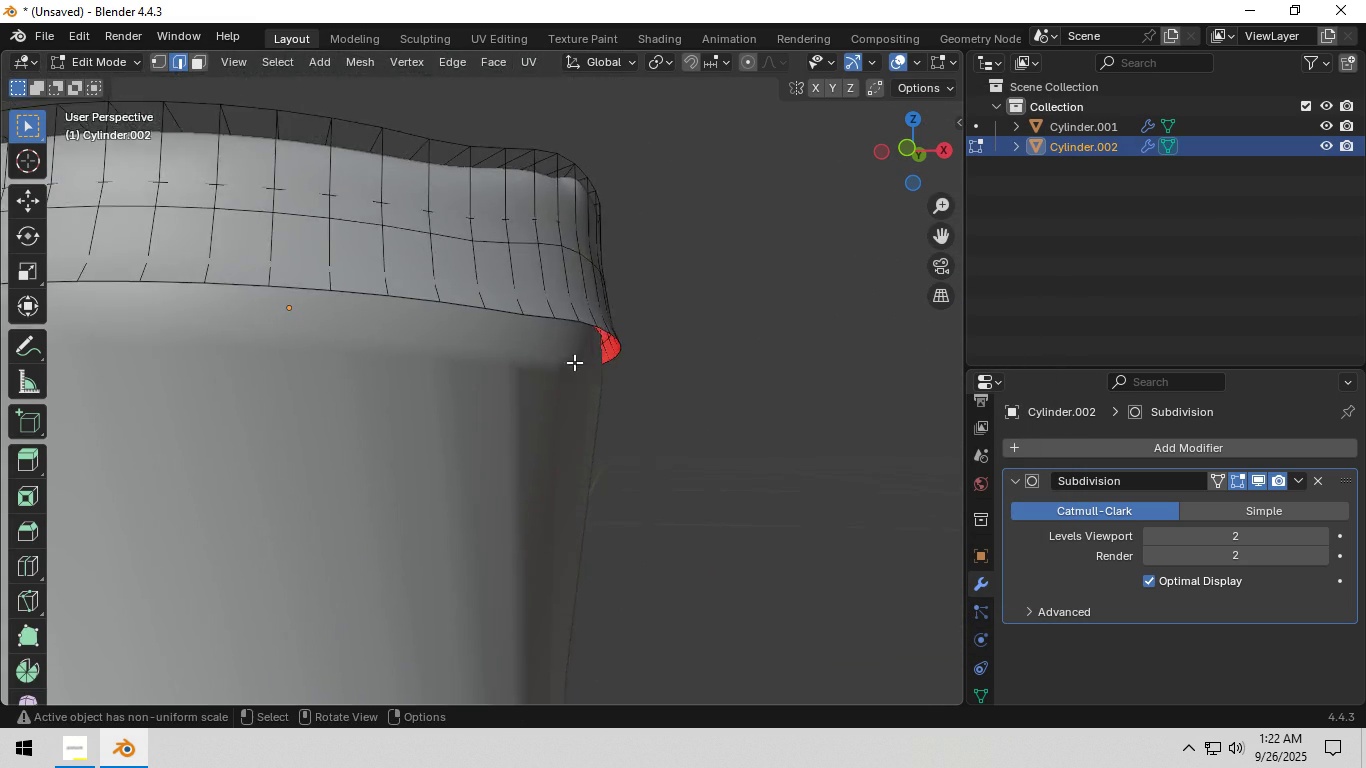 
scroll: coordinate [575, 361], scroll_direction: up, amount: 2.0